 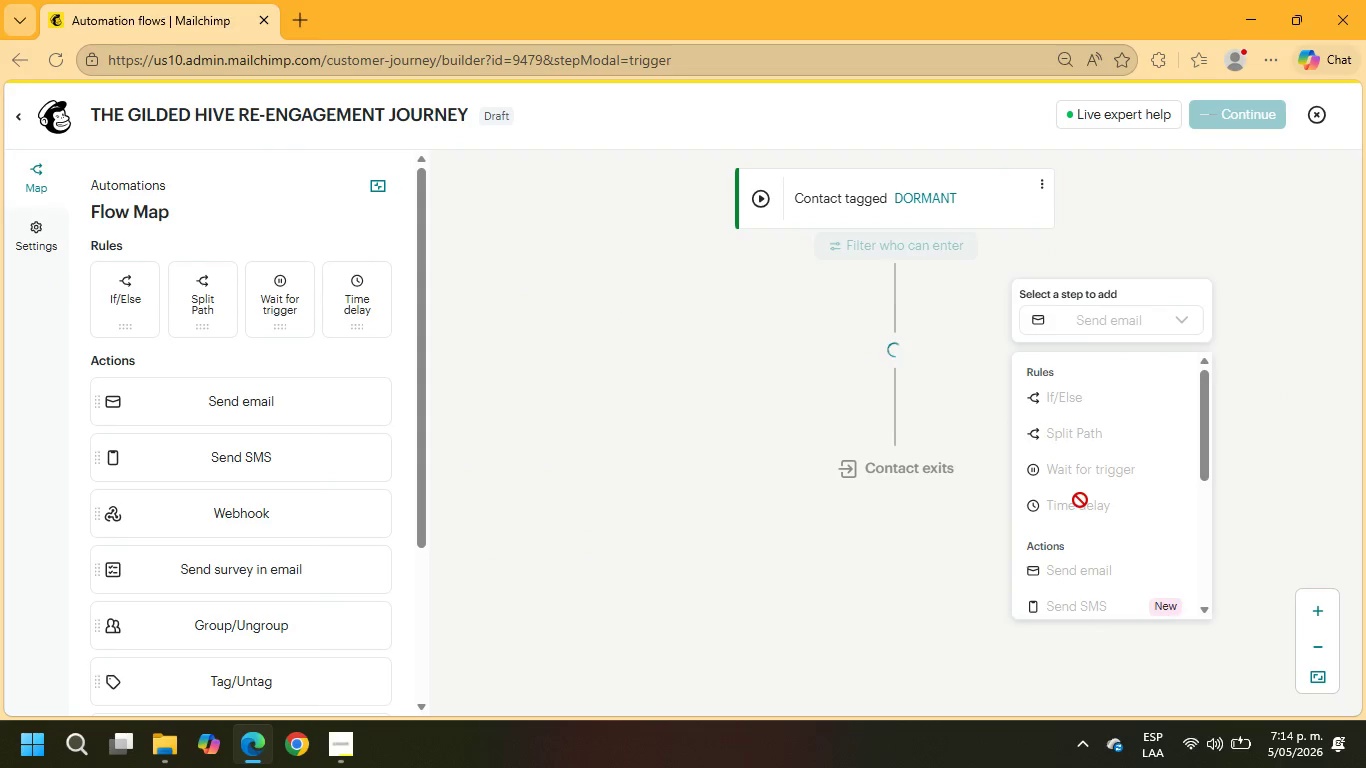 
left_click([560, 212])
 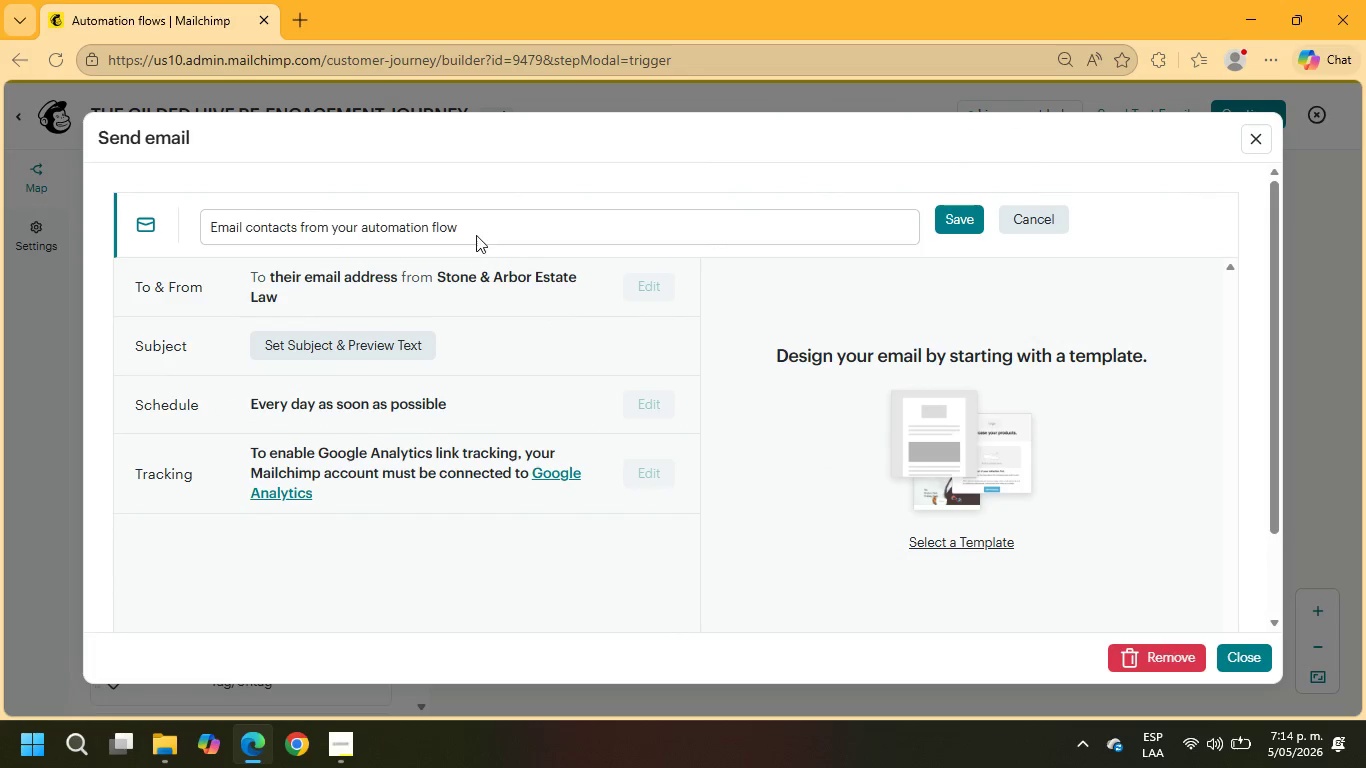 
left_click_drag(start_coordinate=[484, 227], to_coordinate=[0, 187])
 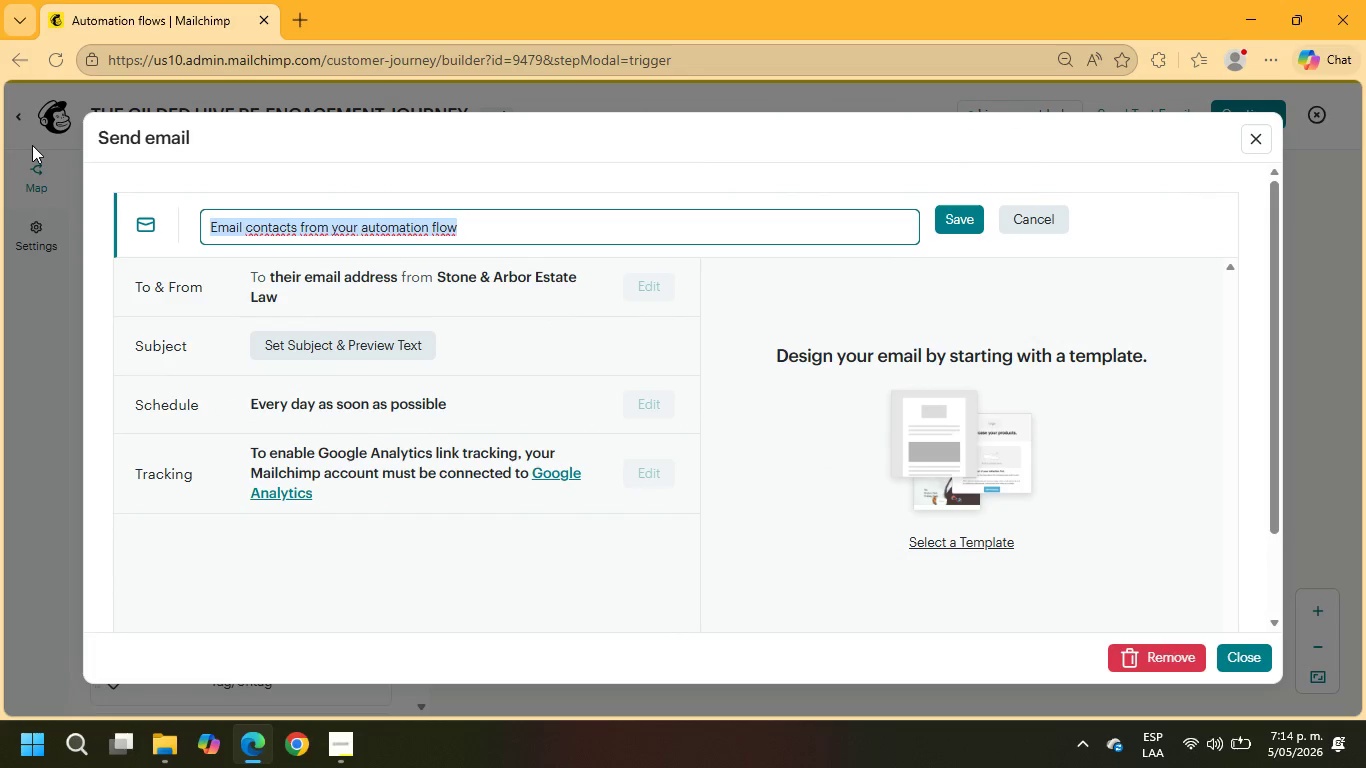 
type(EMAIL 1 WE MISS YOU)
 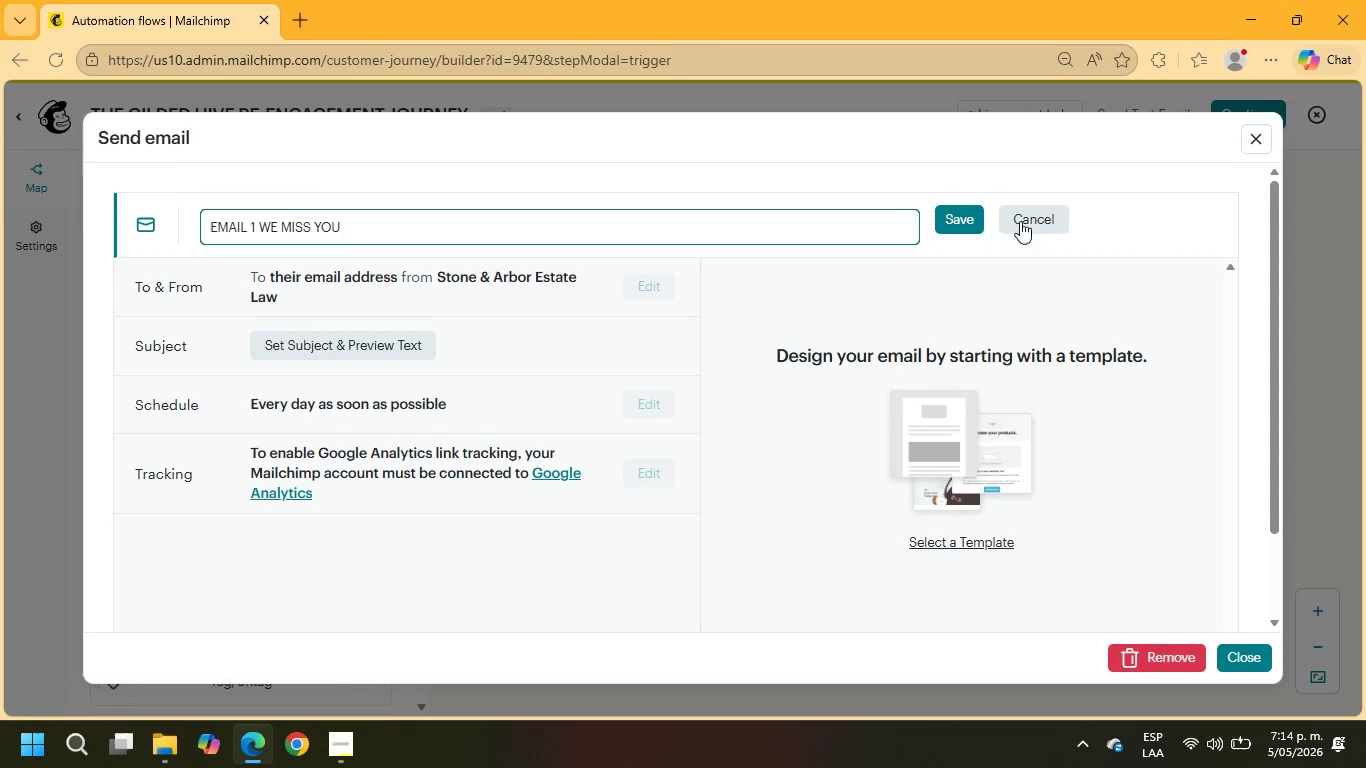 
left_click([970, 211])
 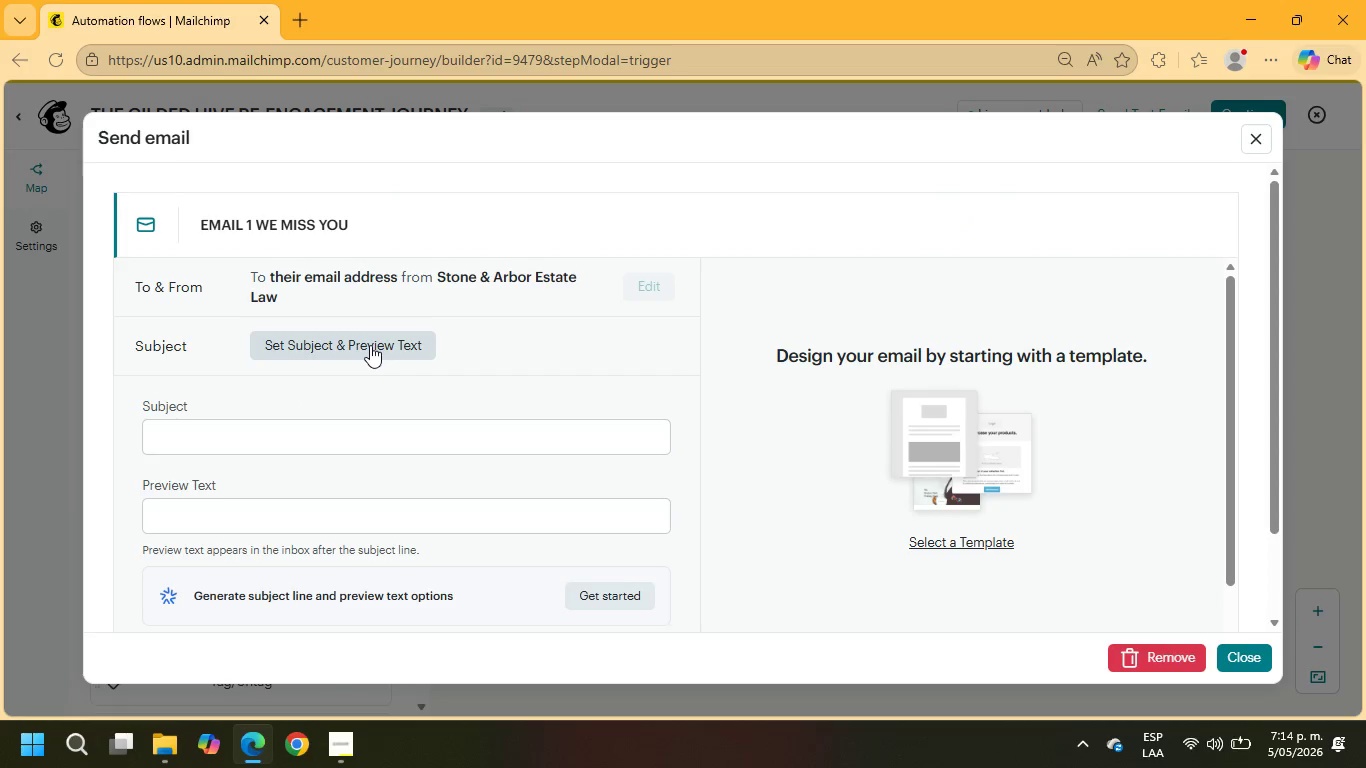 
wait(6.33)
 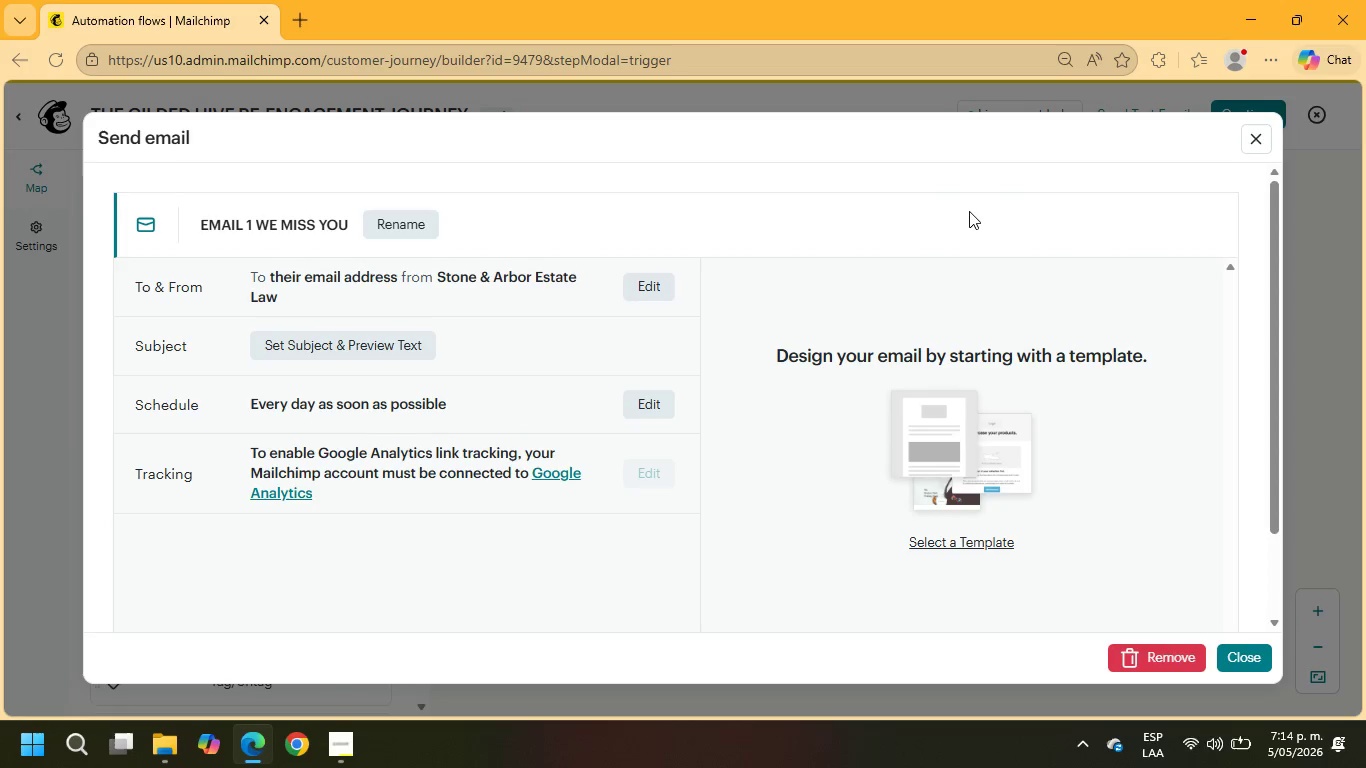 
left_click([360, 430])
 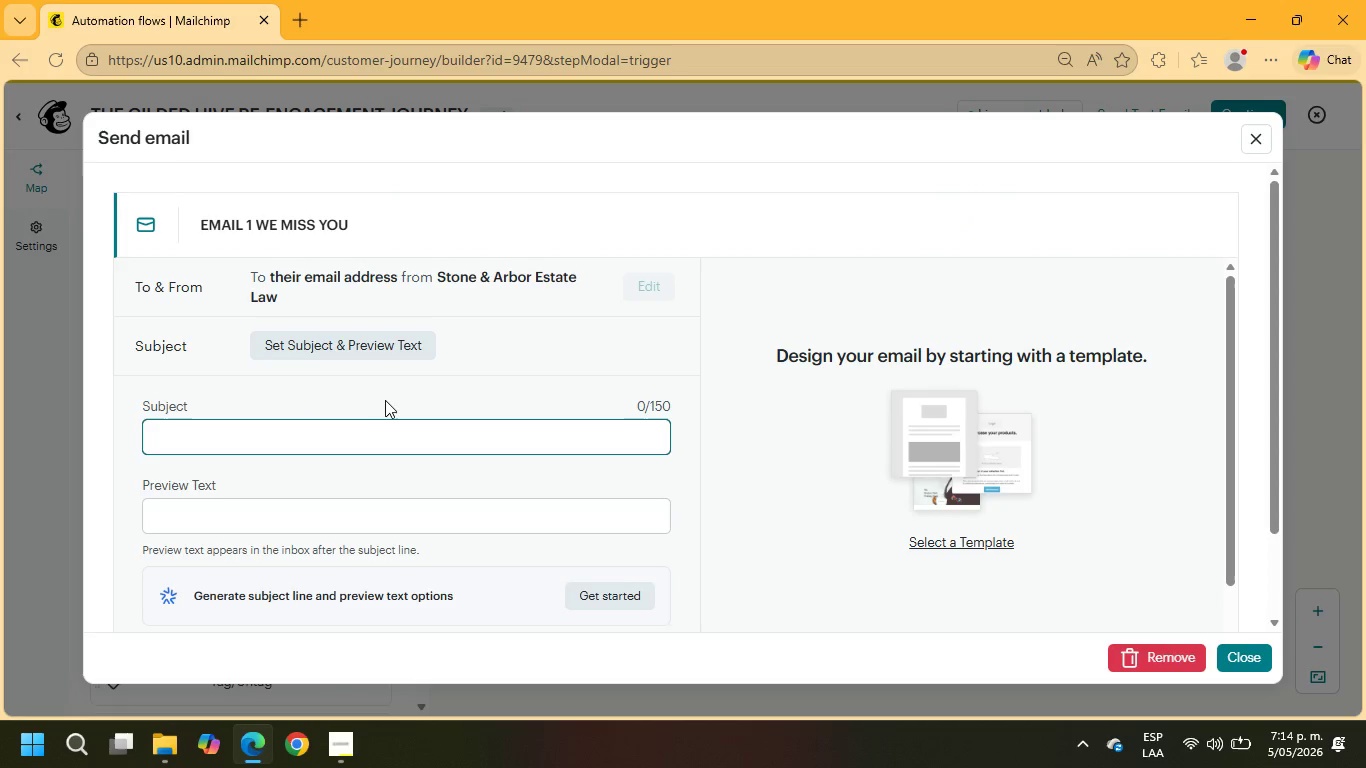 
type(WE;VE MISSED RAISING A GLASS WITH YOU, +\fname)
key(Backspace)
key(Backspace)
key(Backspace)
key(Backspace)
key(Backspace)
type(FAN)
key(Backspace)
key(Backspace)
type(NAME\+)
 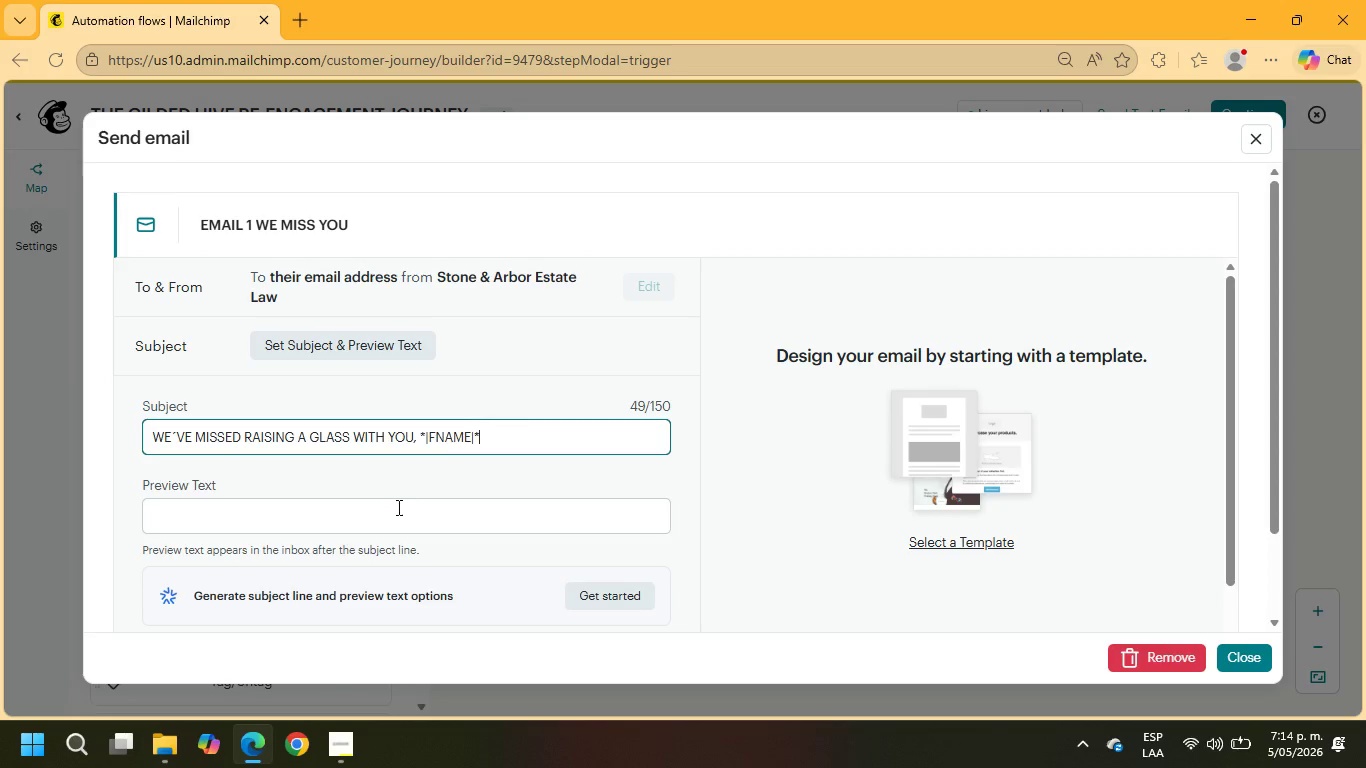 
left_click([397, 523])
 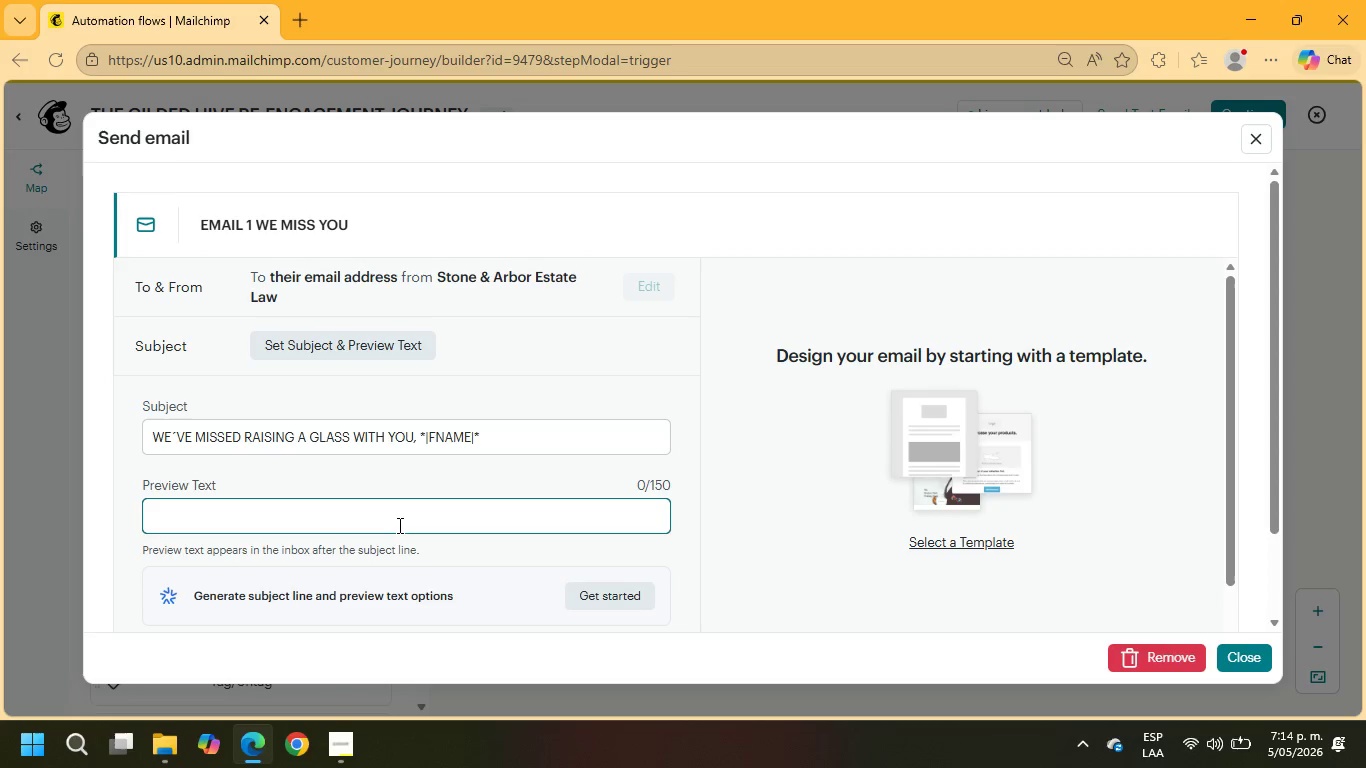 
type(Come back and rediscover your fvaorite handcrafted meas)
 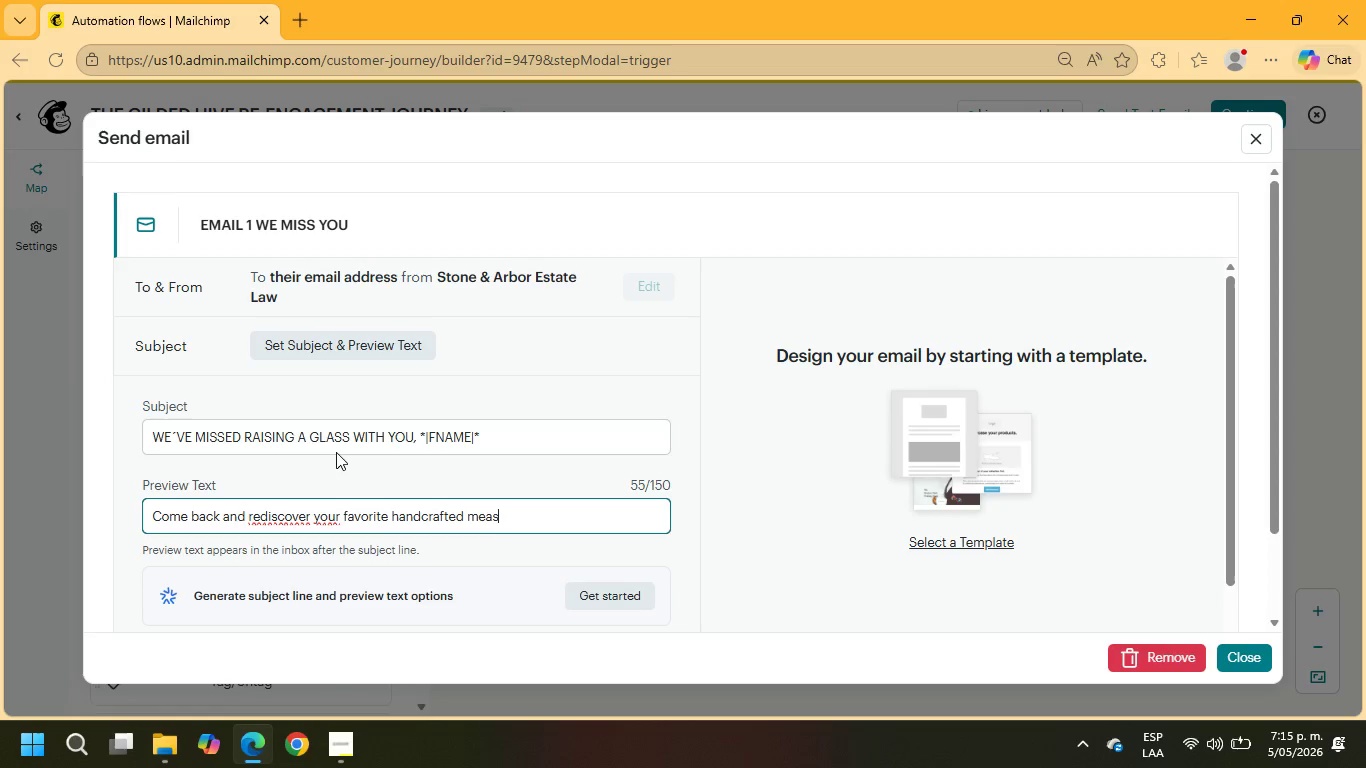 
key(Backspace)
type(ds.)
 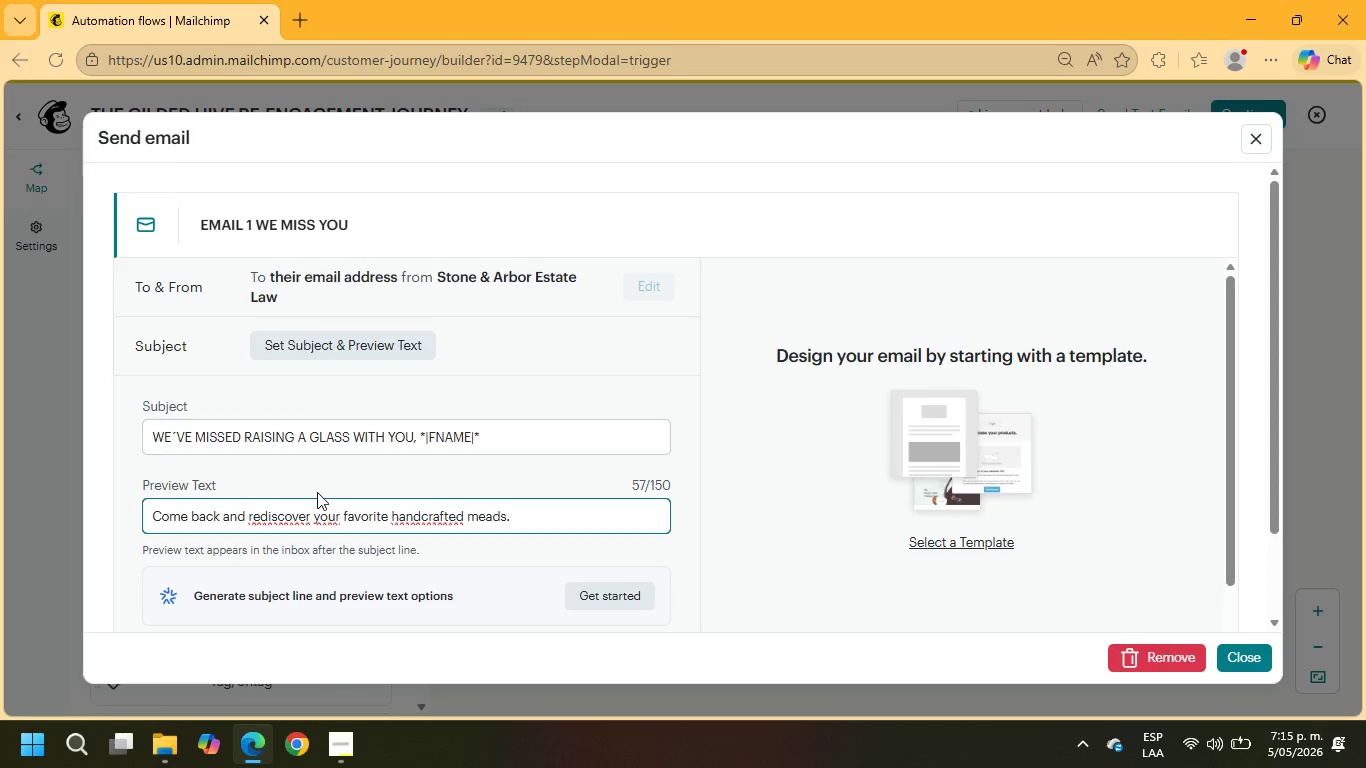 
scroll: coordinate [318, 492], scroll_direction: down, amount: 2.0
 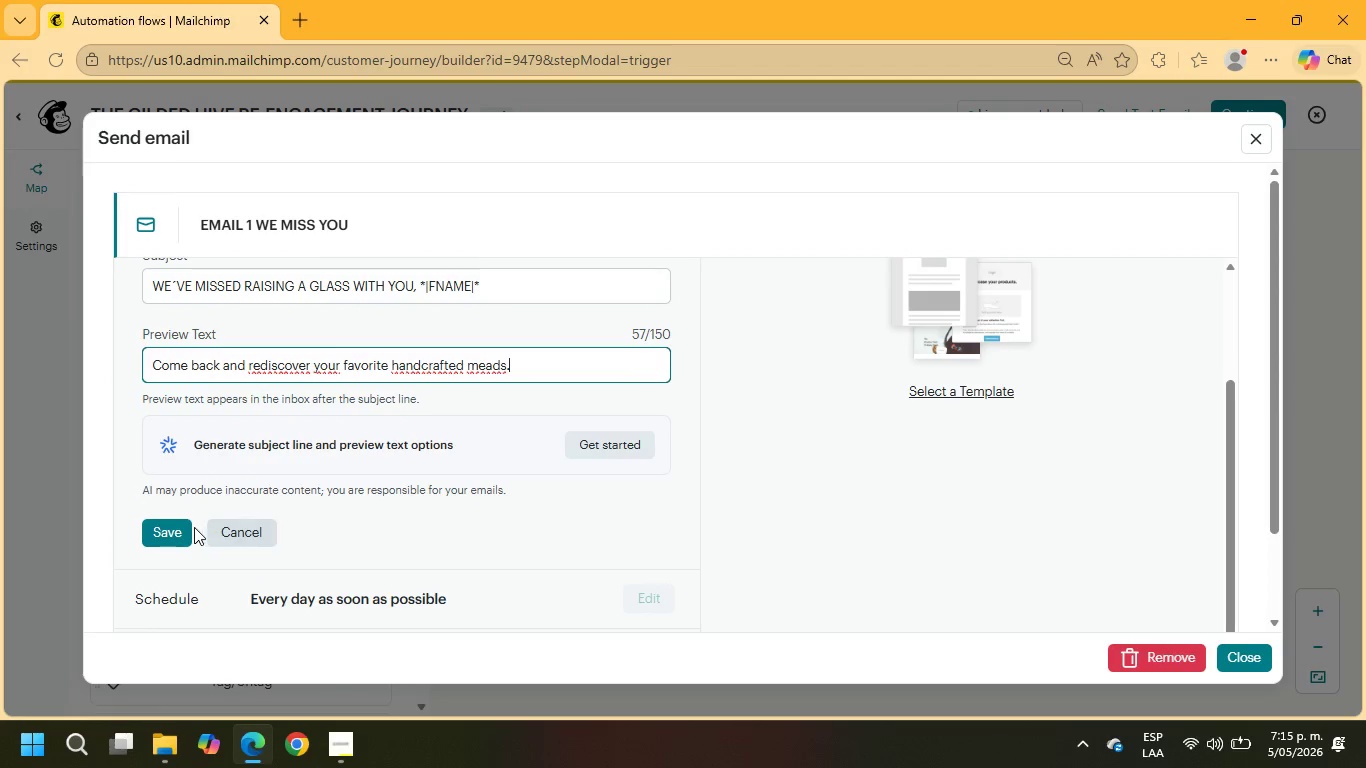 
left_click([176, 535])
 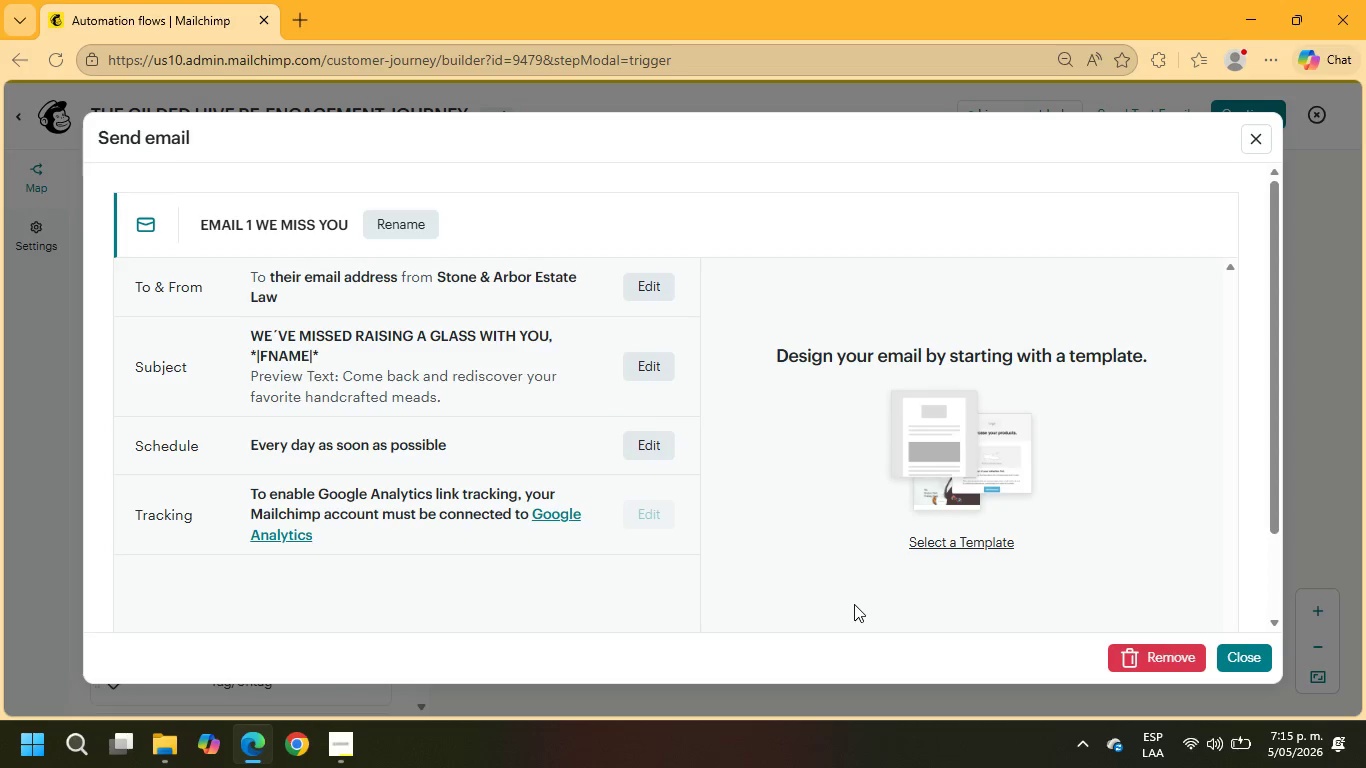 
wait(6.3)
 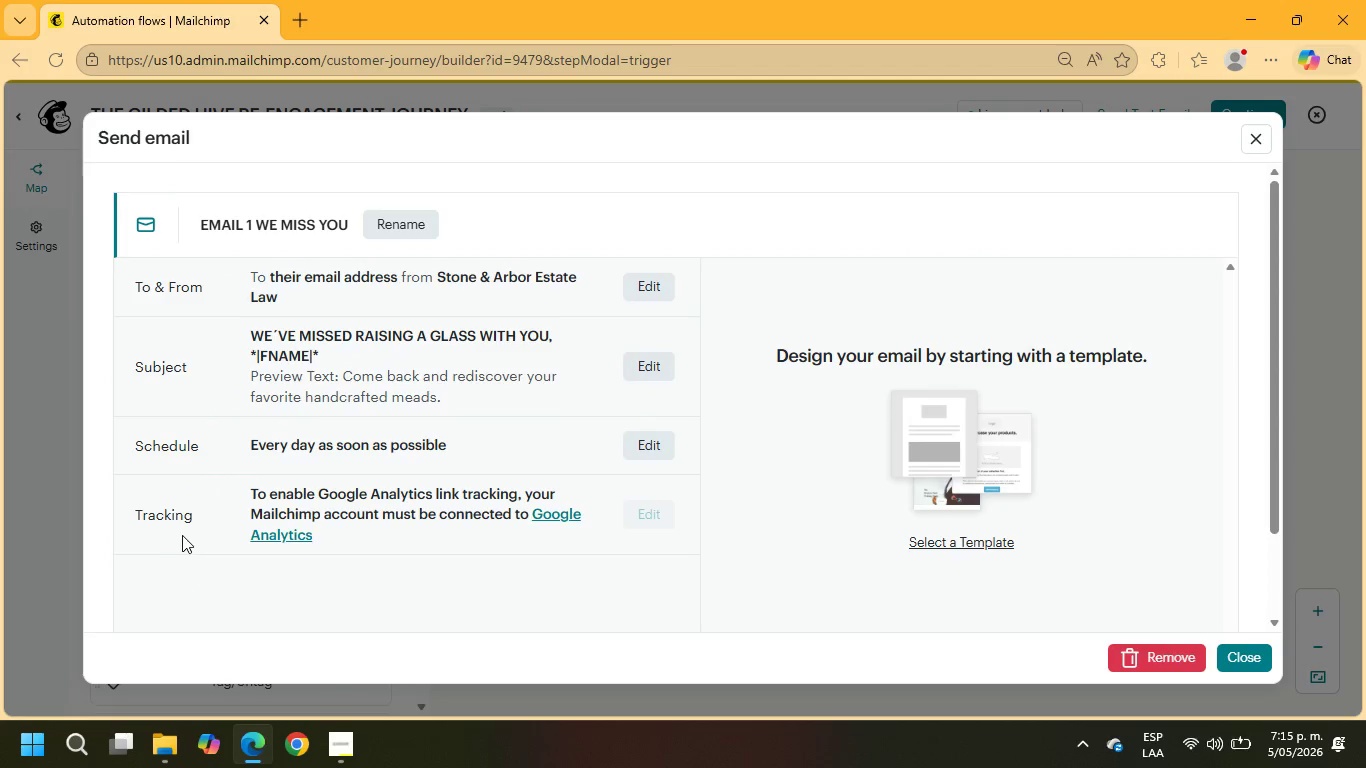 
left_click([347, 751])